 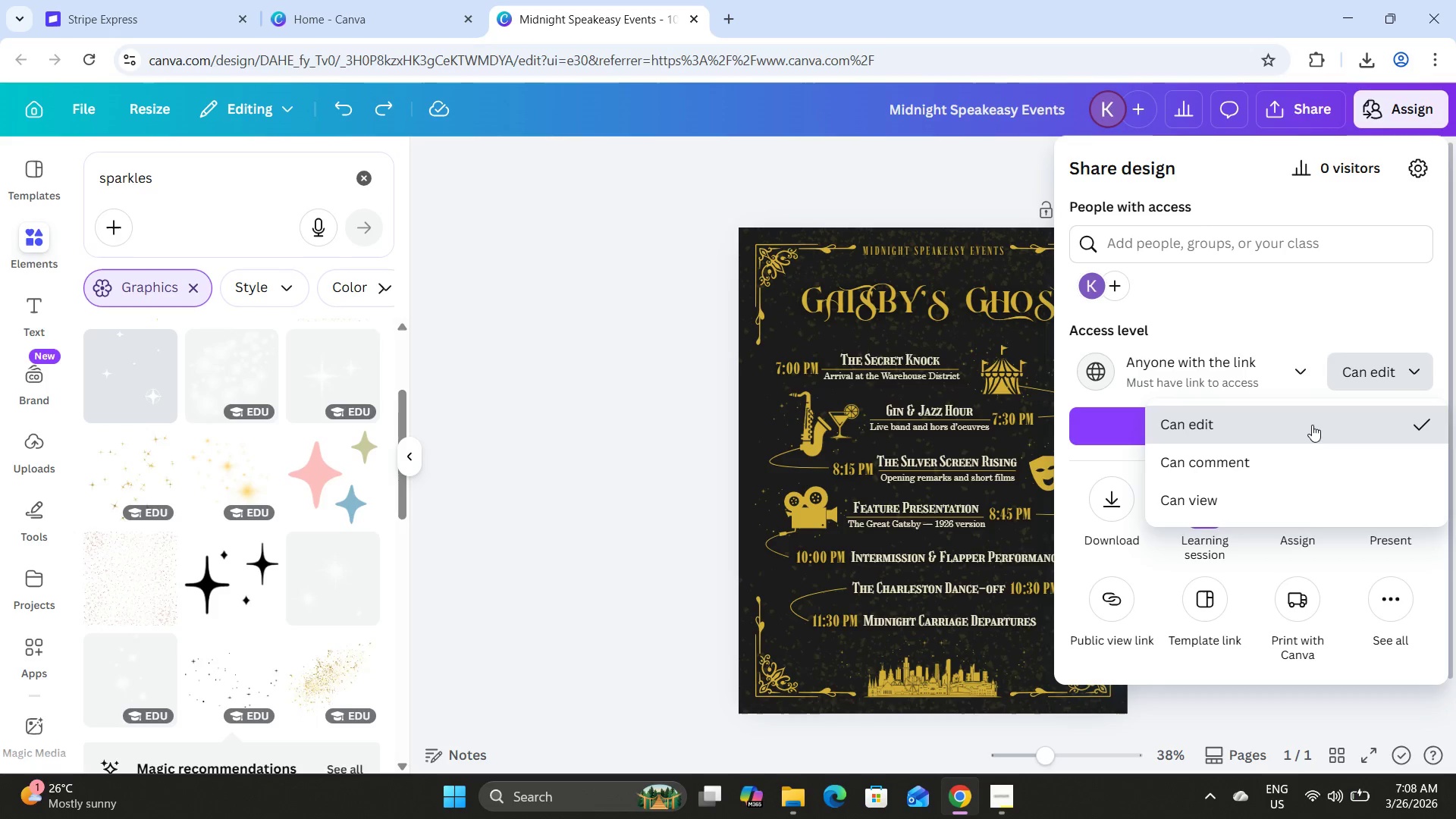 
left_click([1292, 428])
 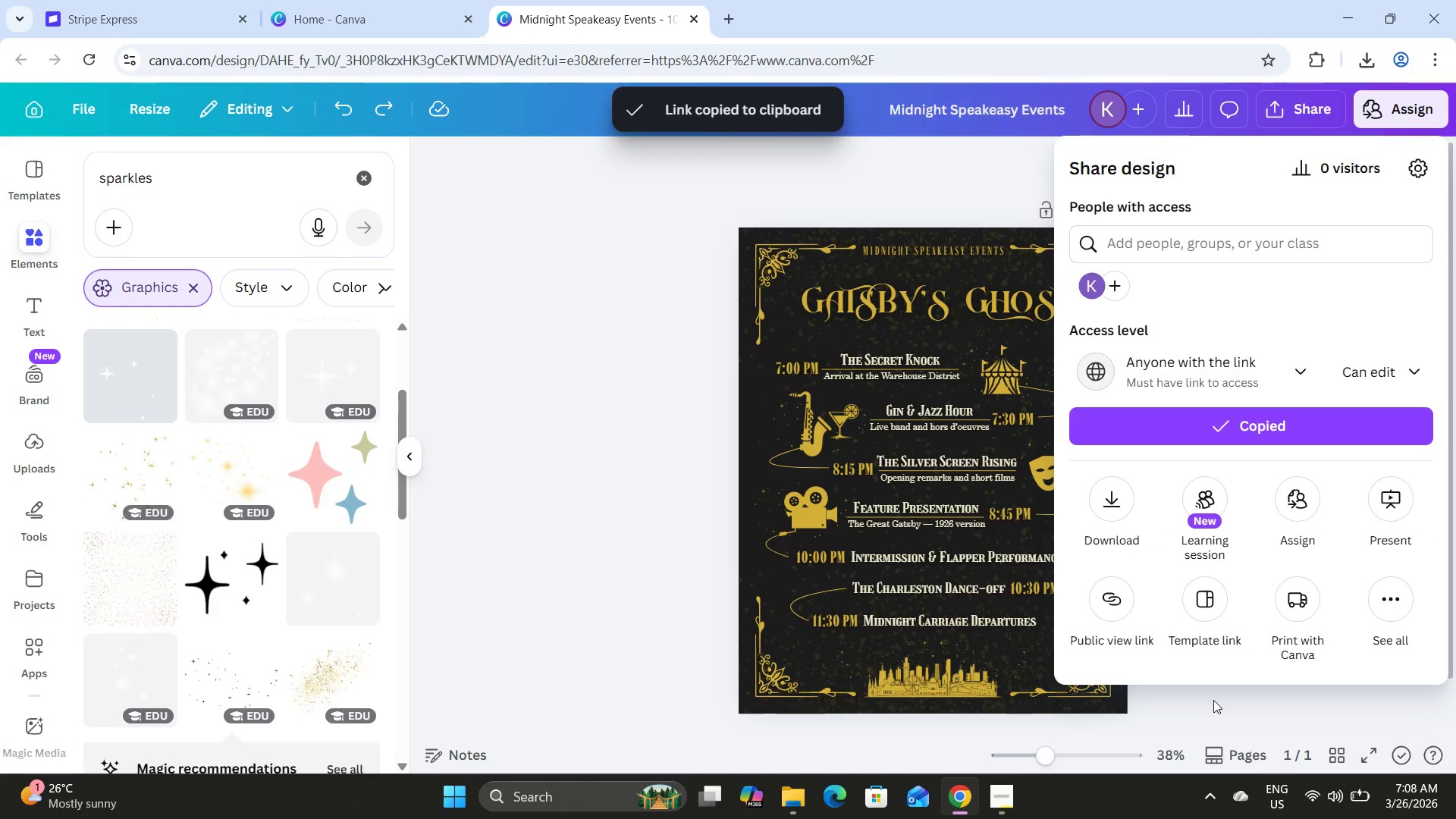 
left_click([1228, 689])
 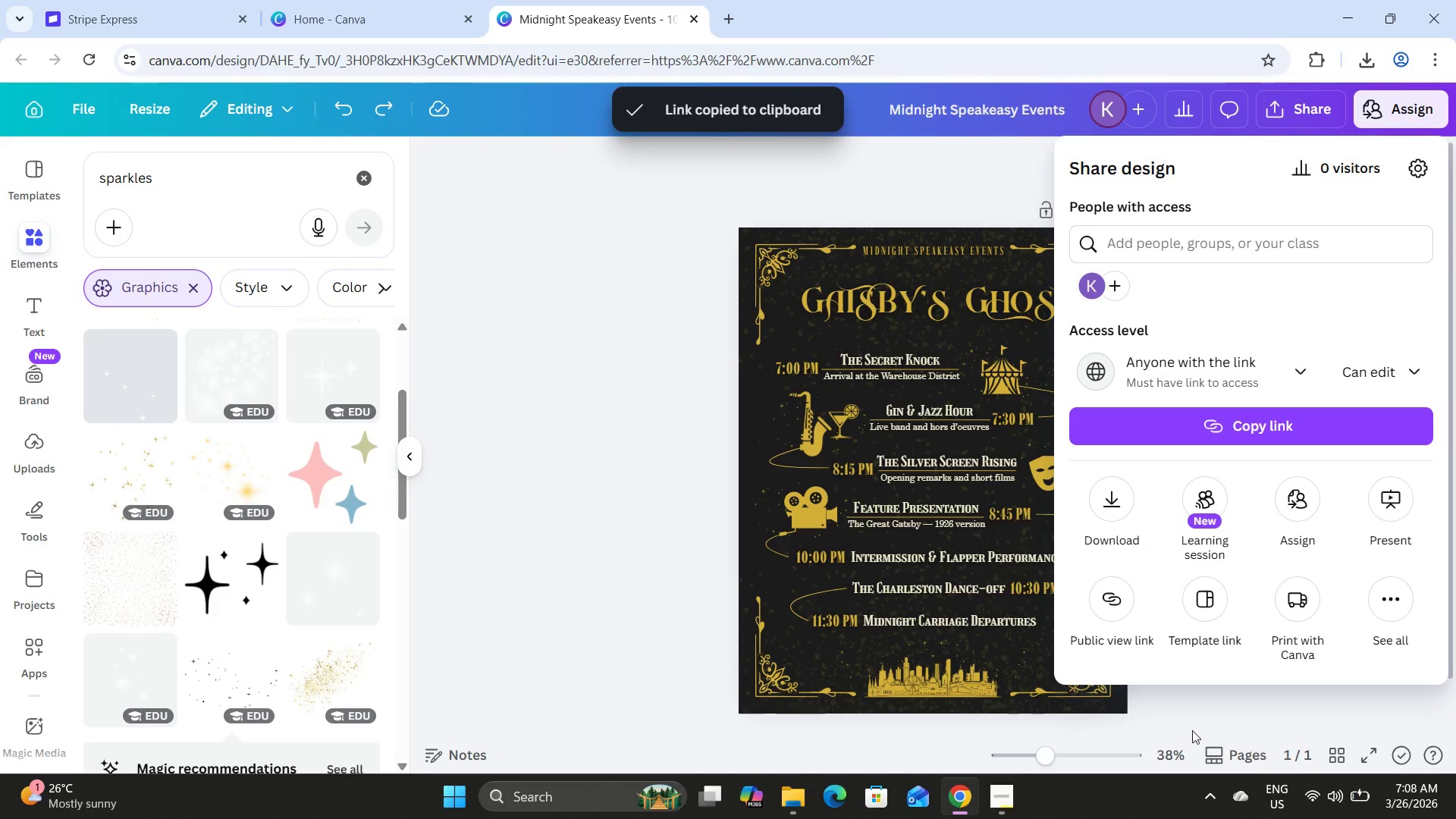 
left_click([1192, 730])
 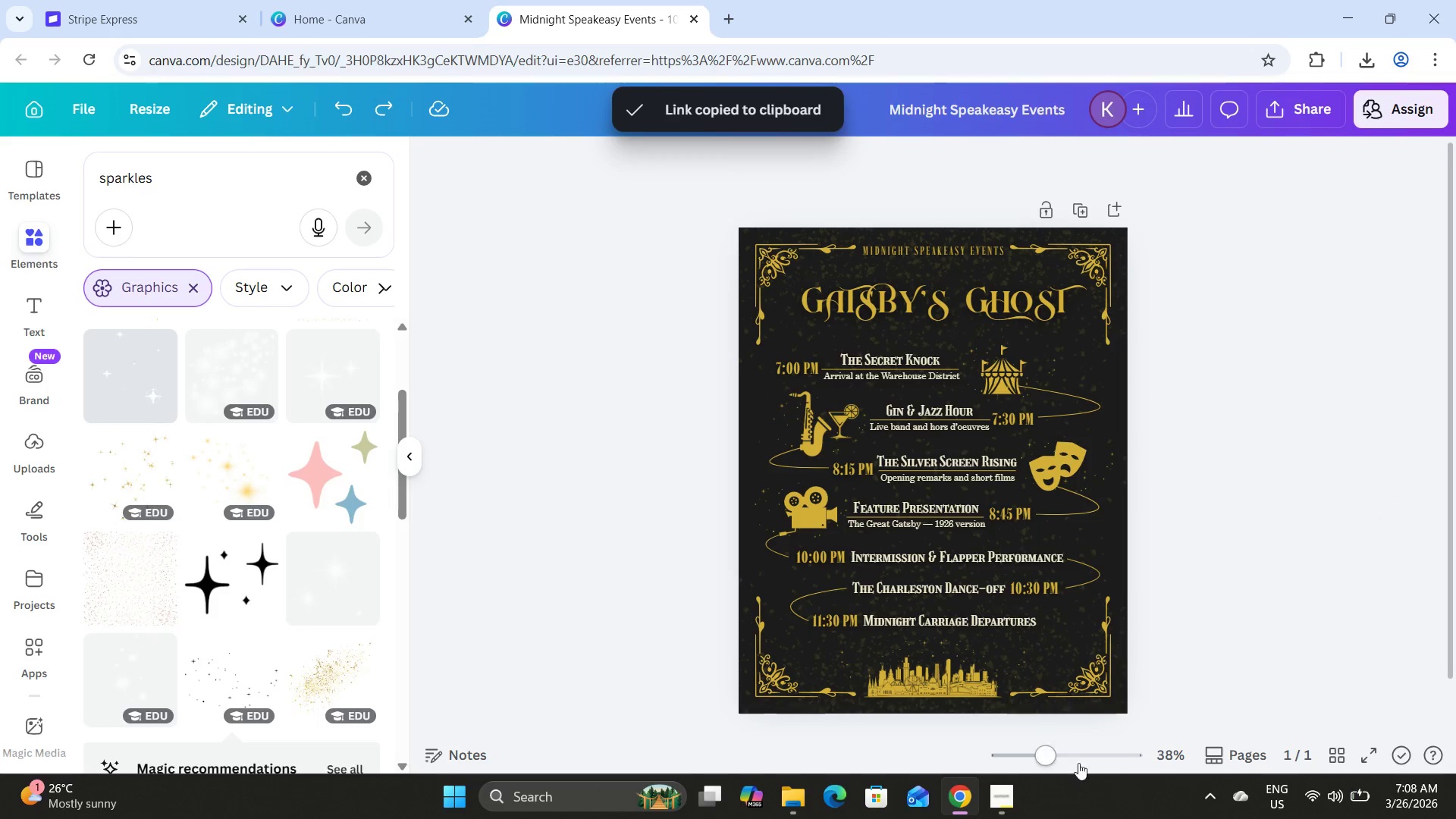 
left_click_drag(start_coordinate=[1046, 755], to_coordinate=[1046, 749])
 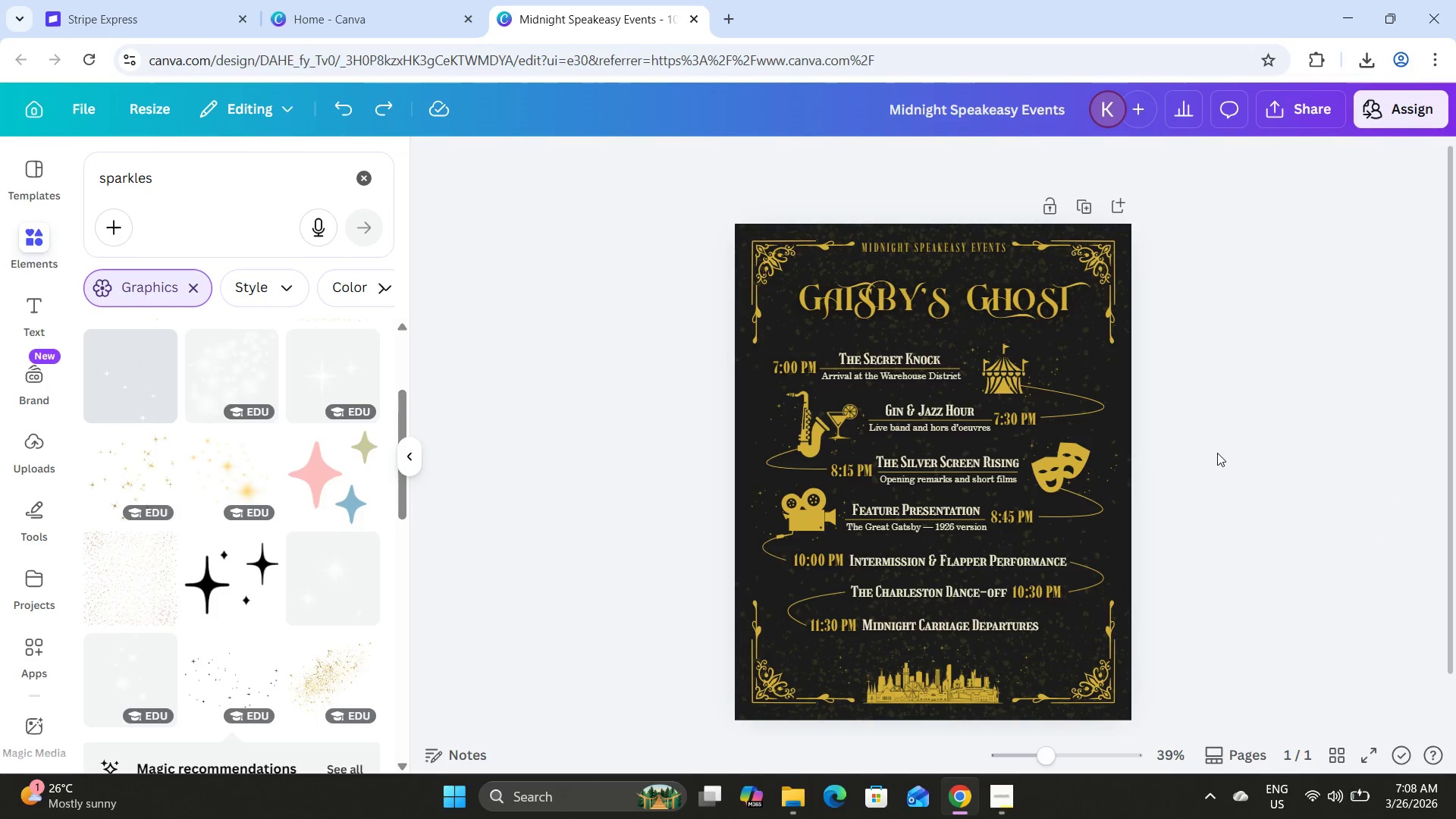 
scroll: coordinate [1217, 453], scroll_direction: down, amount: 1.0
 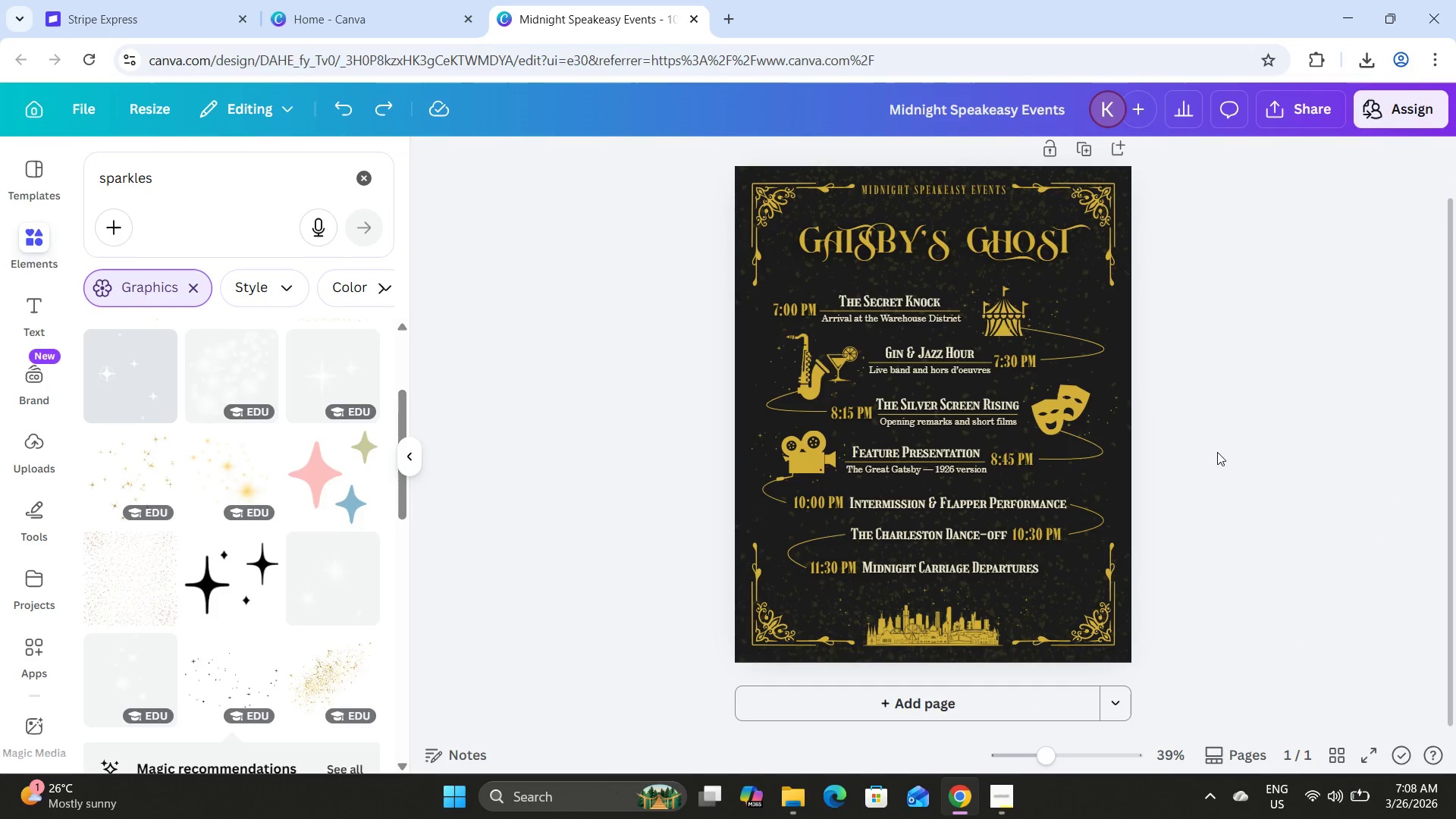 
scroll: coordinate [1144, 364], scroll_direction: up, amount: 1.0
 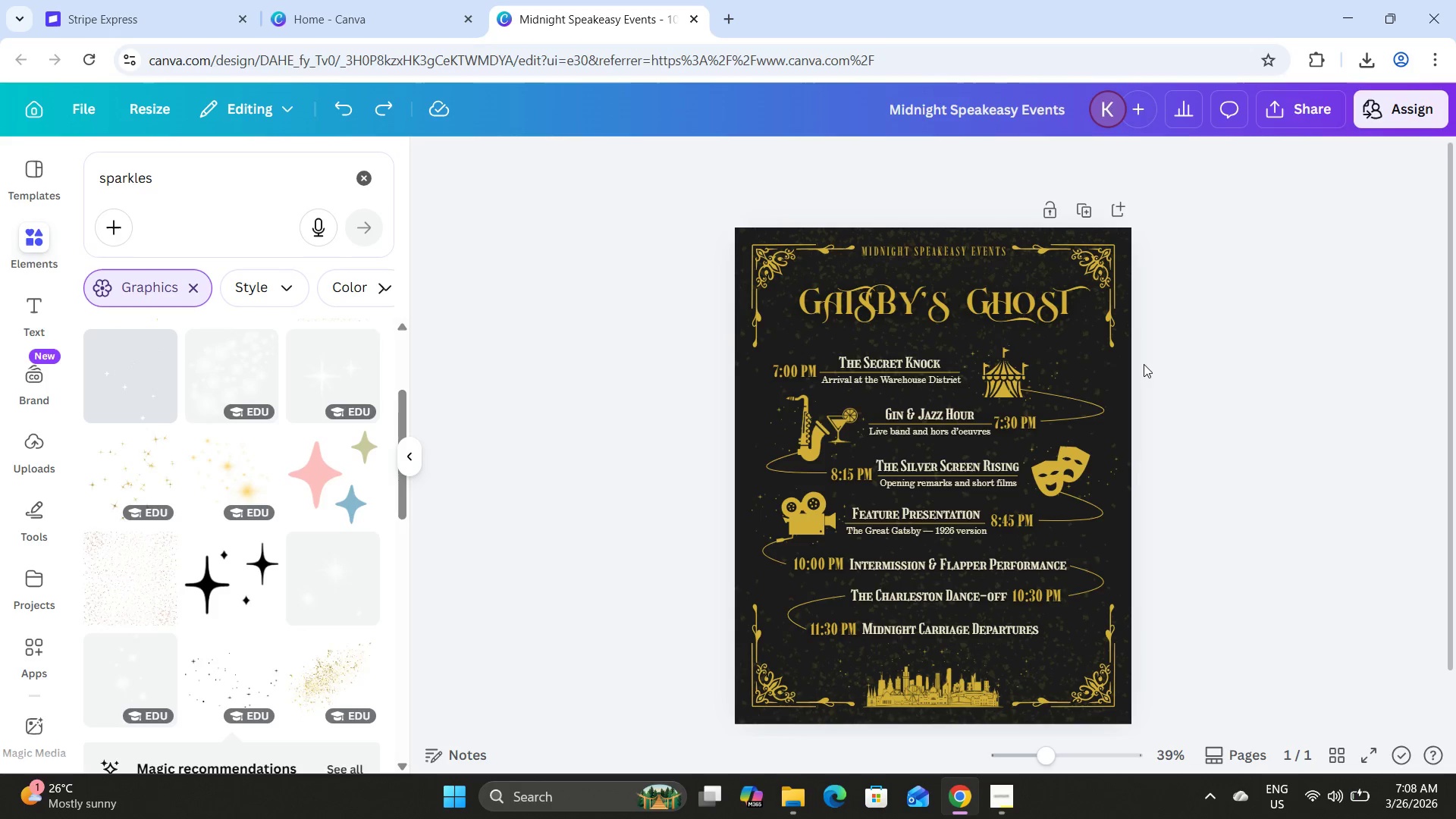 
wait(9.3)
 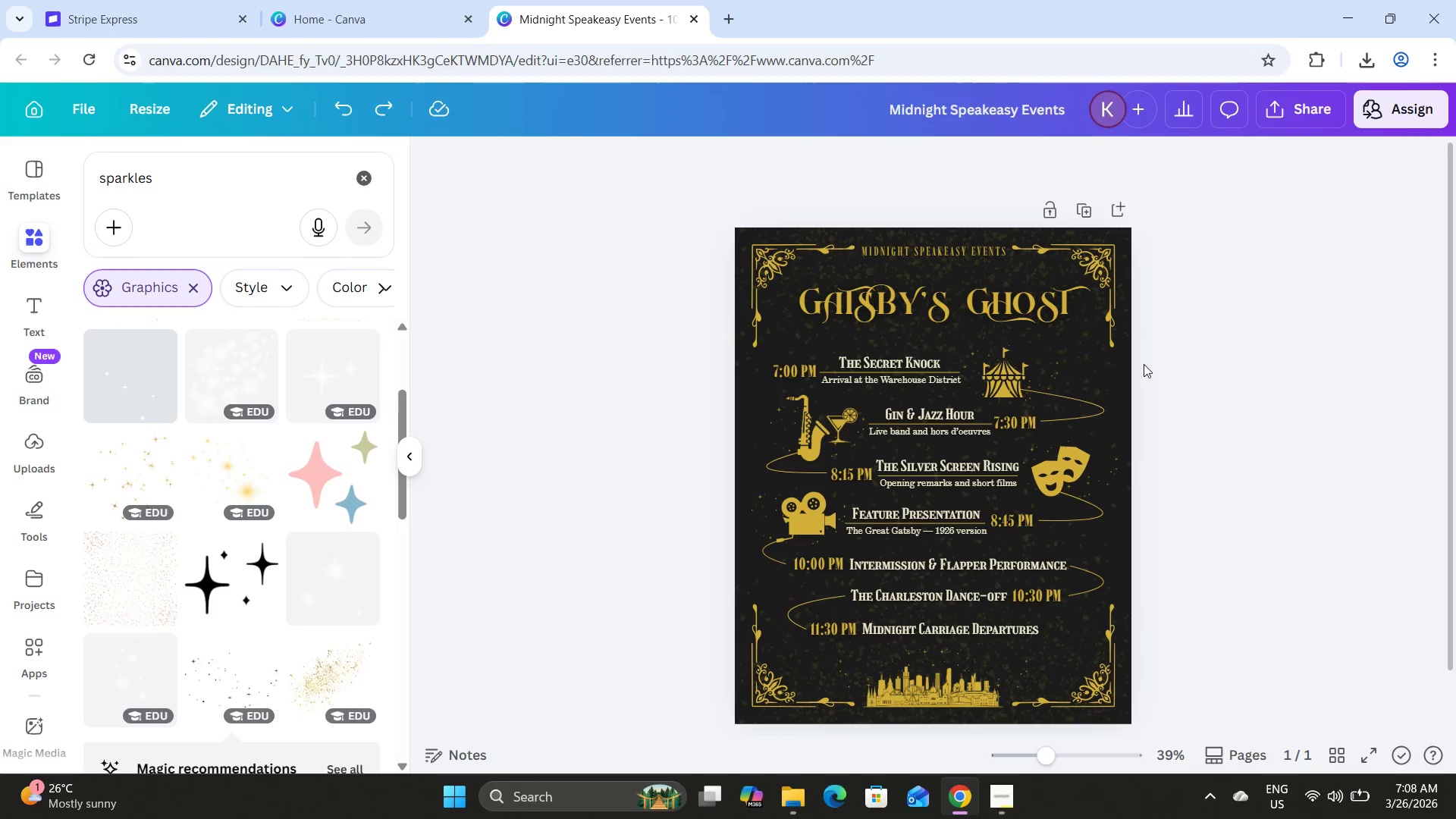 
left_click_drag(start_coordinate=[1039, 753], to_coordinate=[1075, 749])
 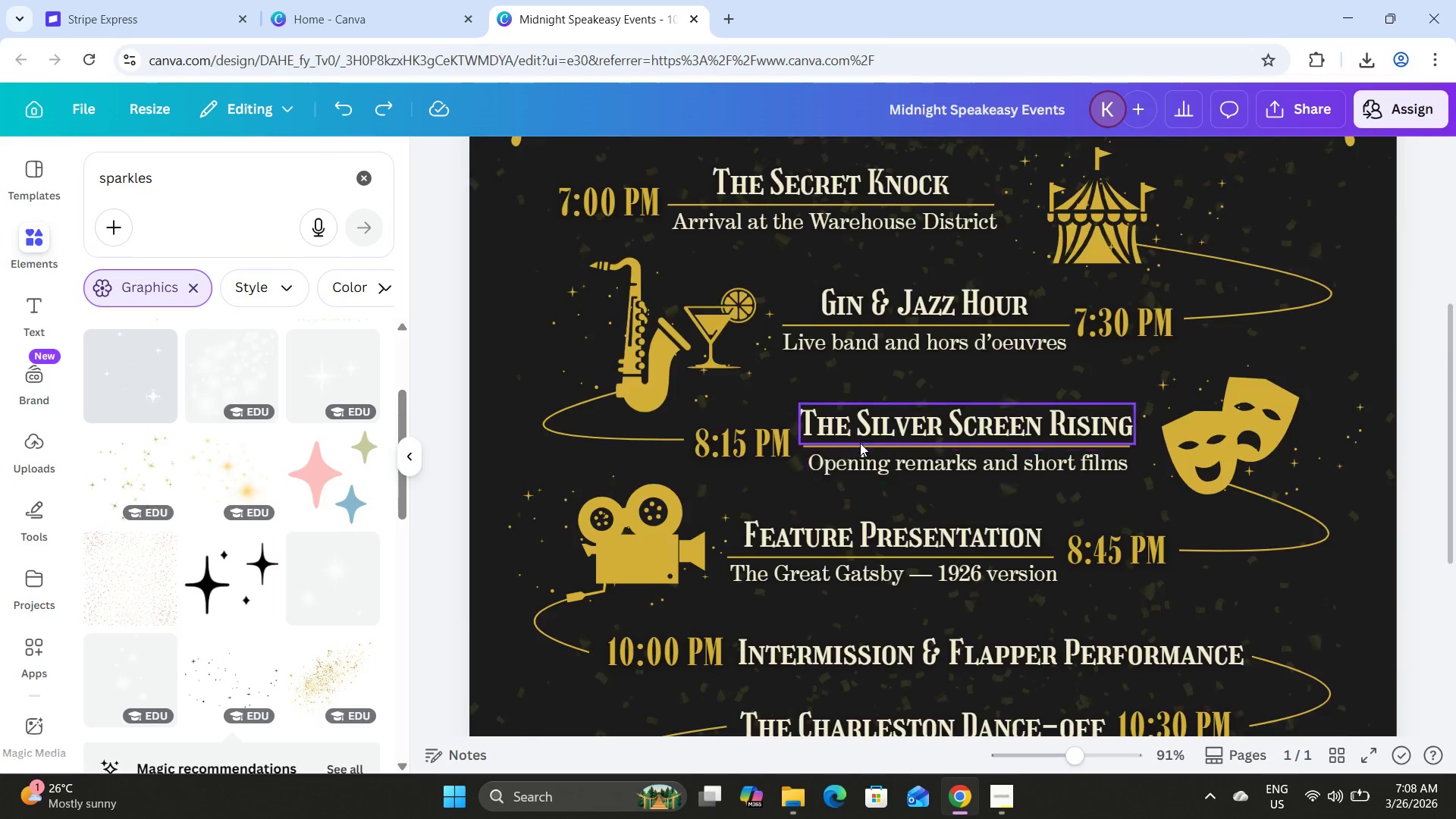 
scroll: coordinate [860, 442], scroll_direction: down, amount: 2.0
 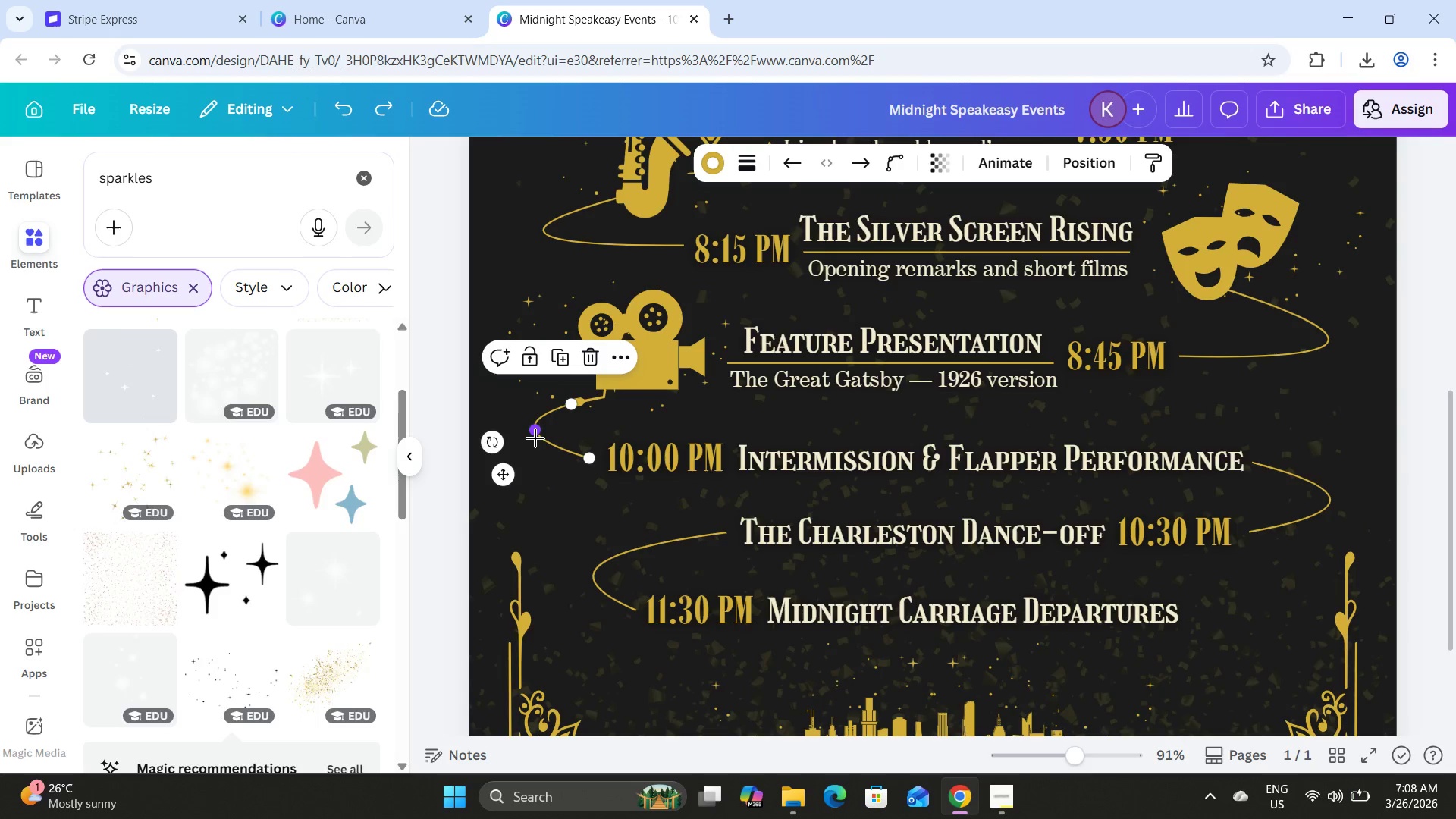 
left_click_drag(start_coordinate=[535, 431], to_coordinate=[533, 437])
 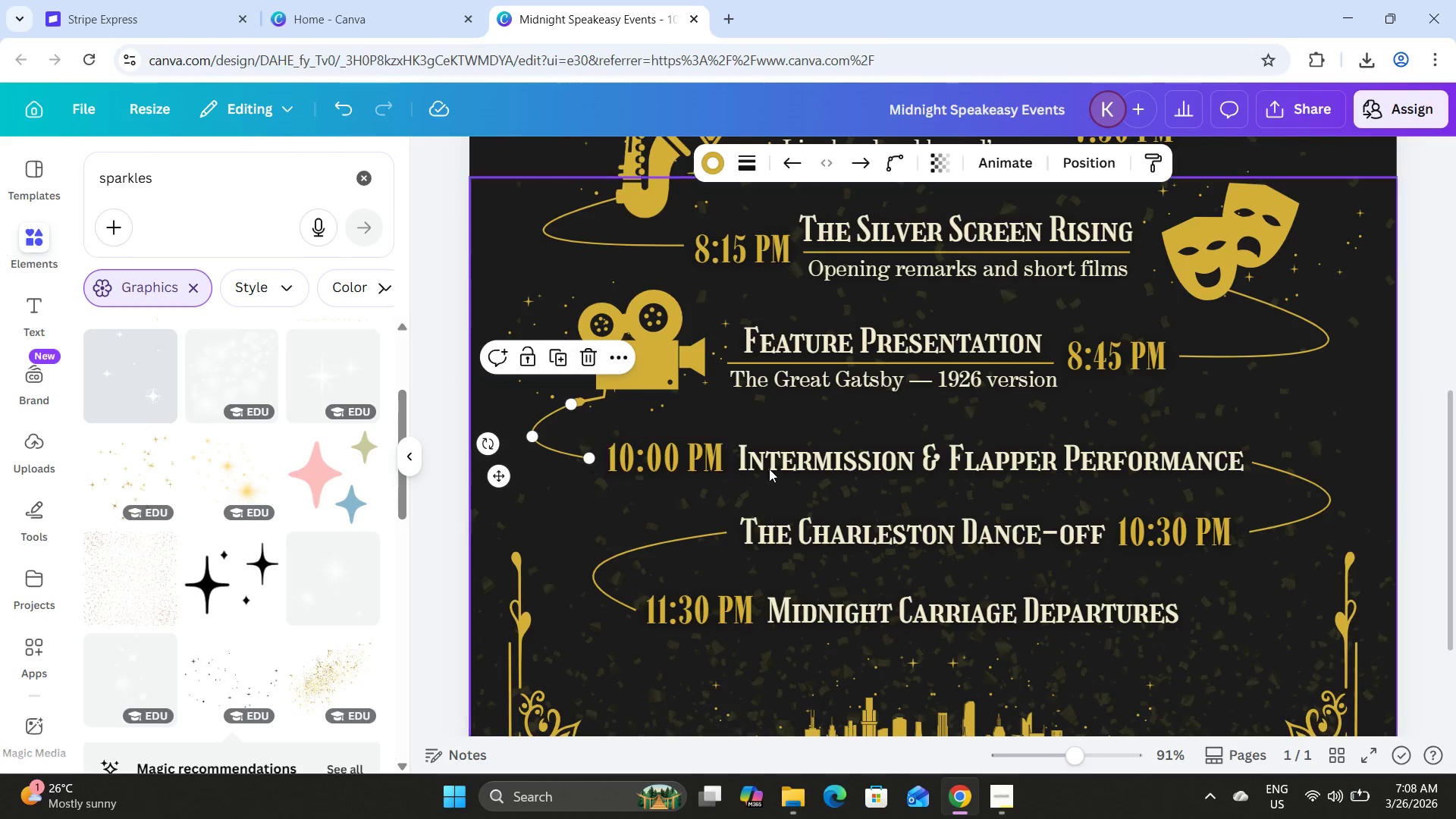 
scroll: coordinate [769, 469], scroll_direction: down, amount: 1.0
 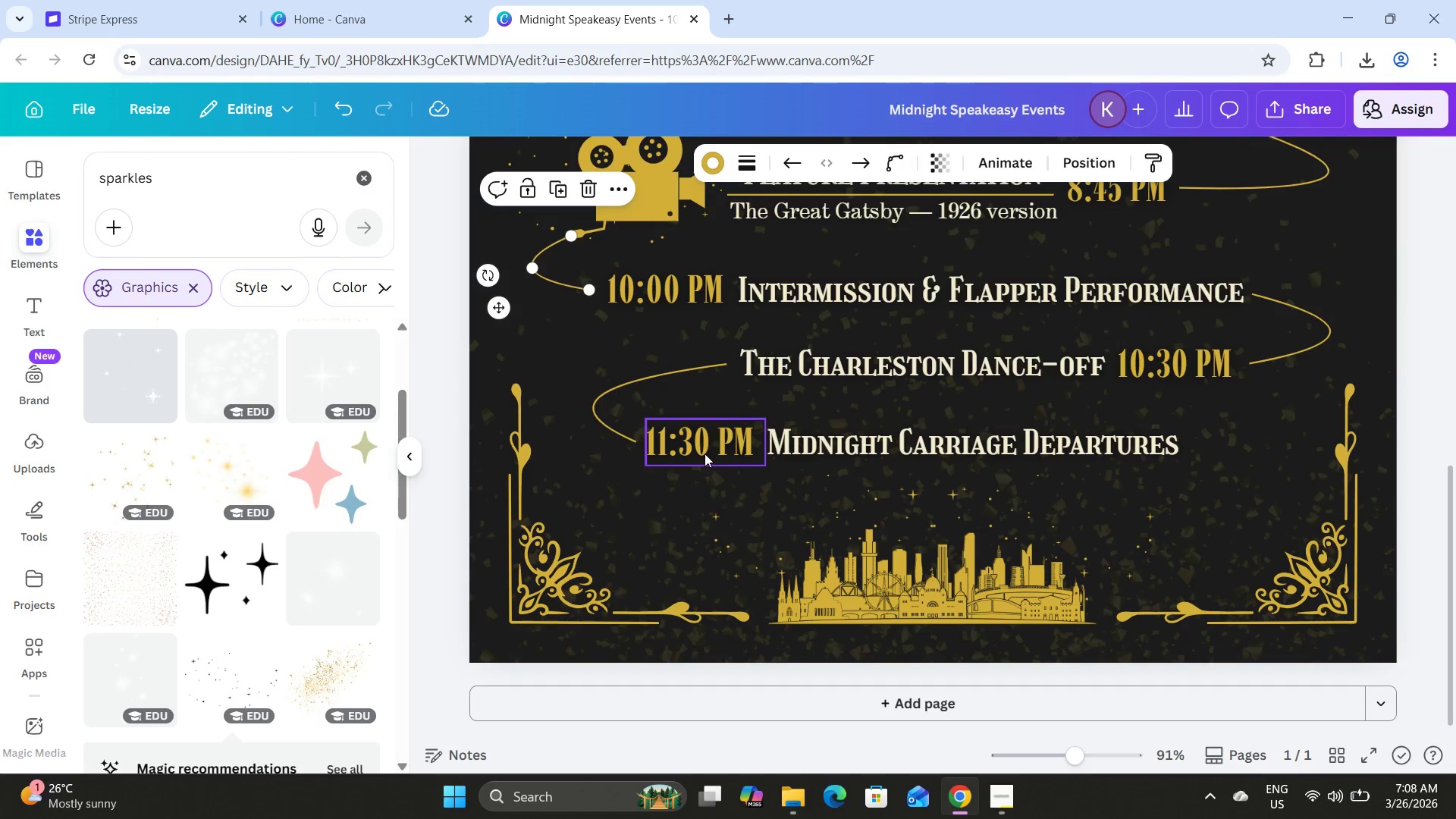 
scroll: coordinate [704, 453], scroll_direction: up, amount: 1.0
 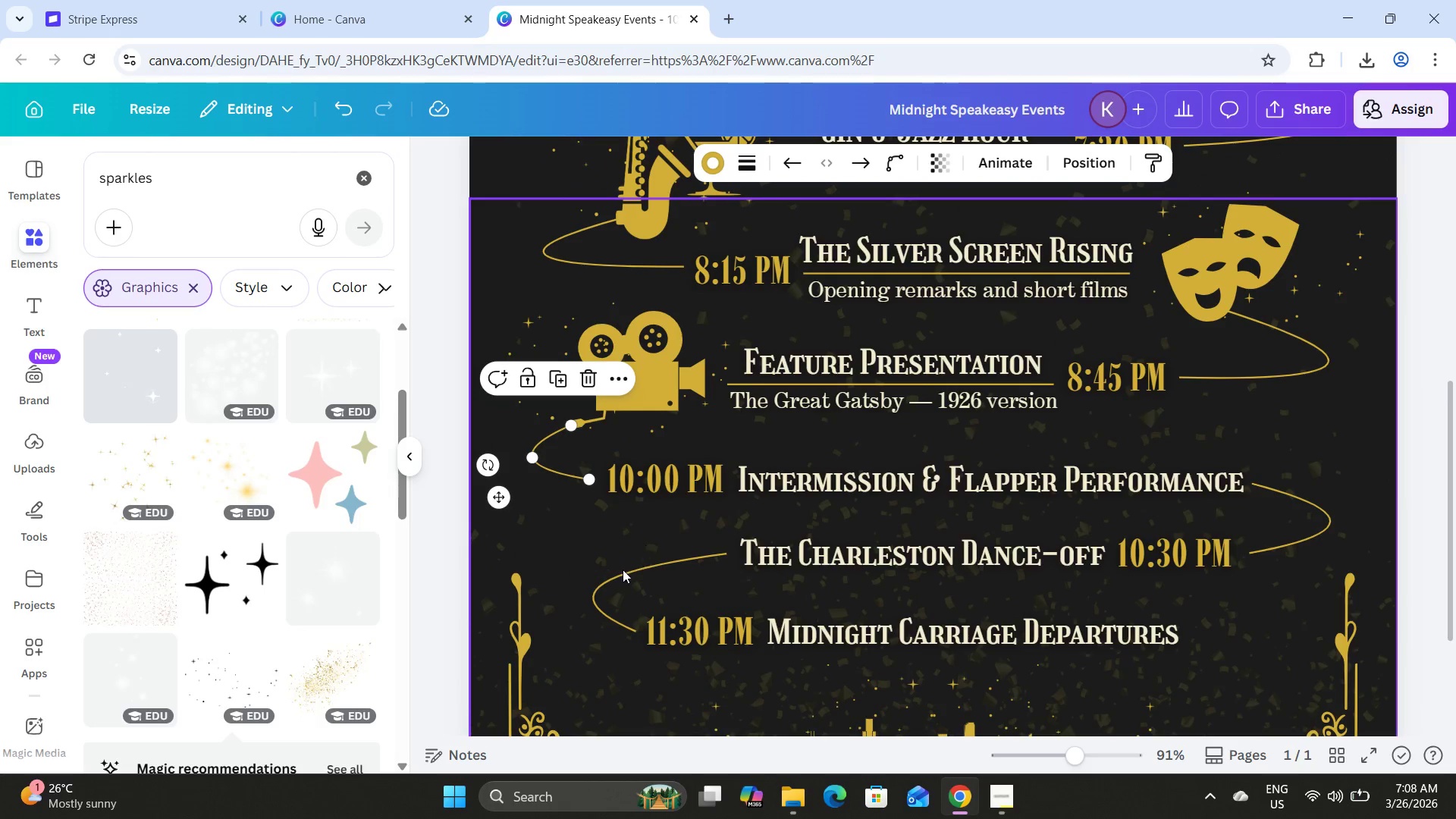 
left_click([614, 578])
 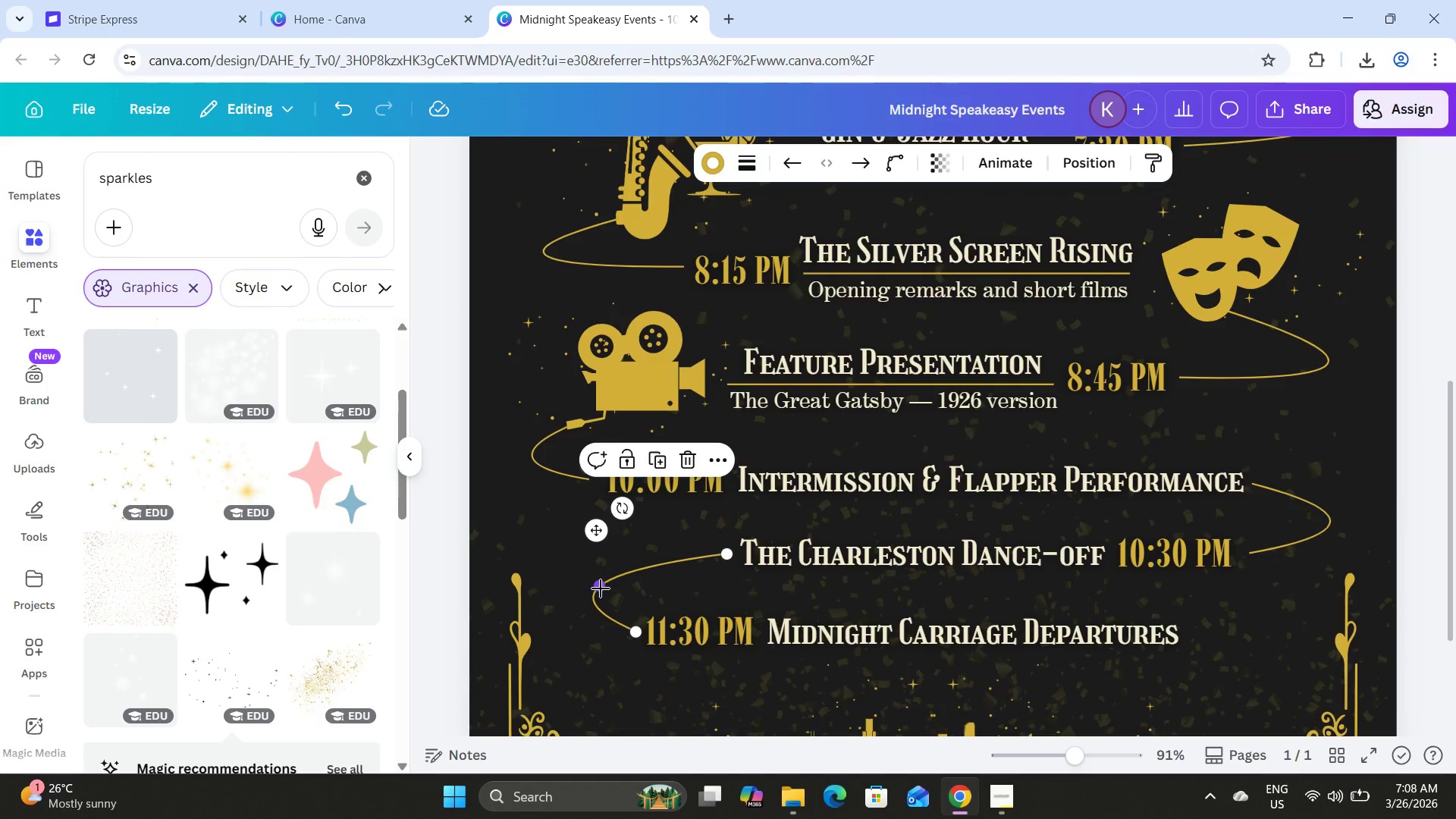 
left_click_drag(start_coordinate=[601, 588], to_coordinate=[582, 597])
 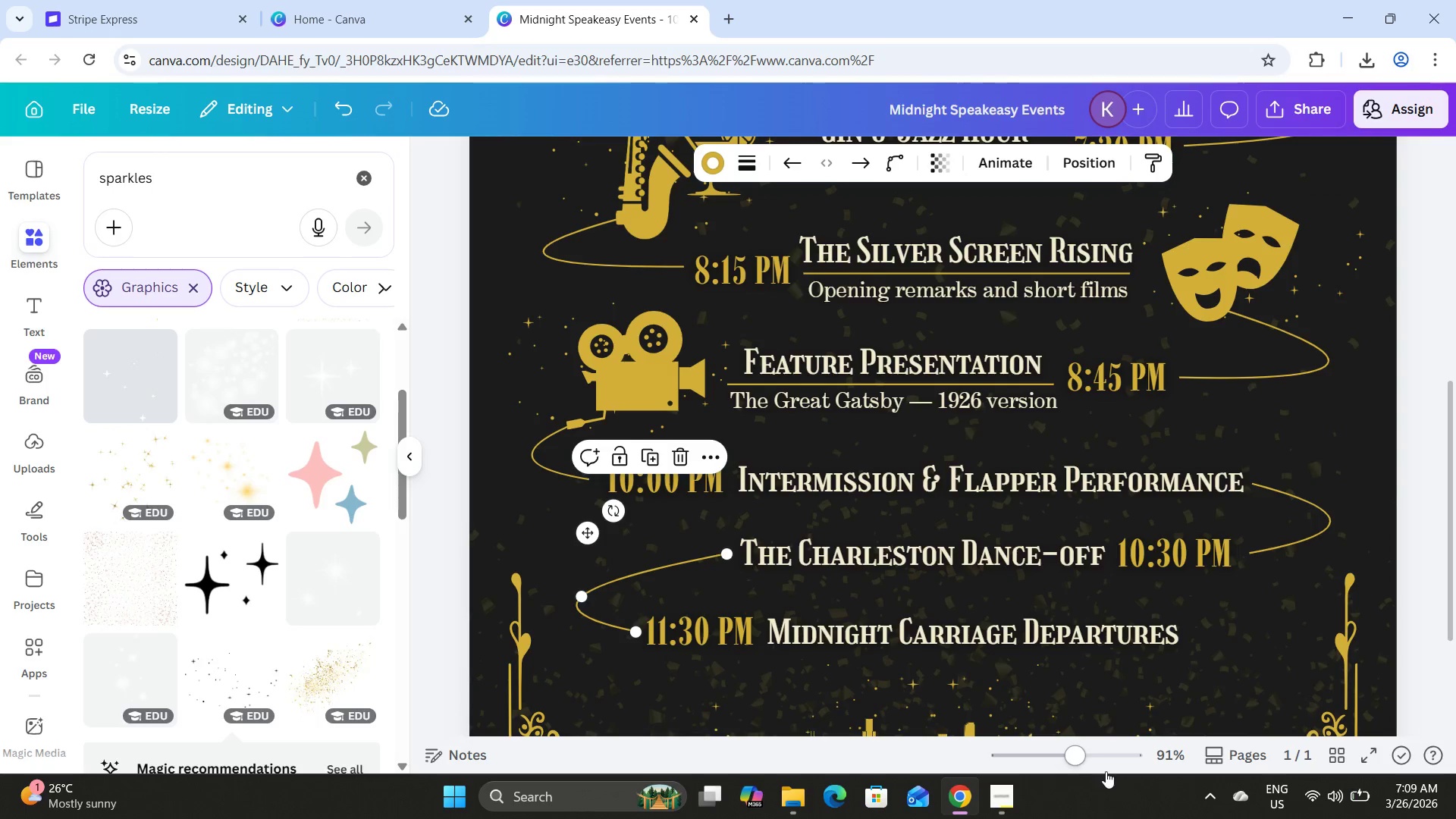 
left_click_drag(start_coordinate=[1082, 758], to_coordinate=[1056, 748])
 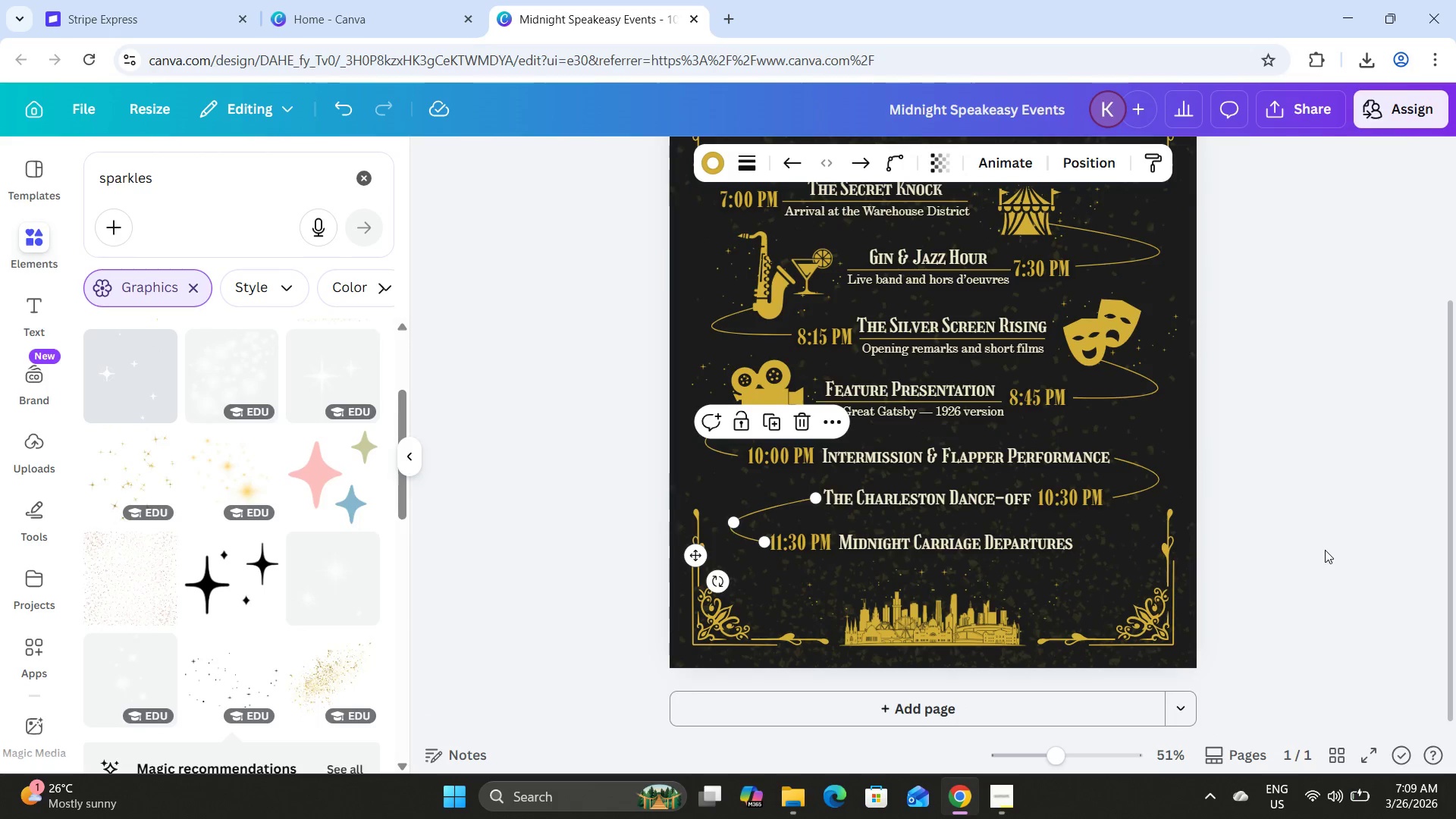 
left_click([1325, 550])
 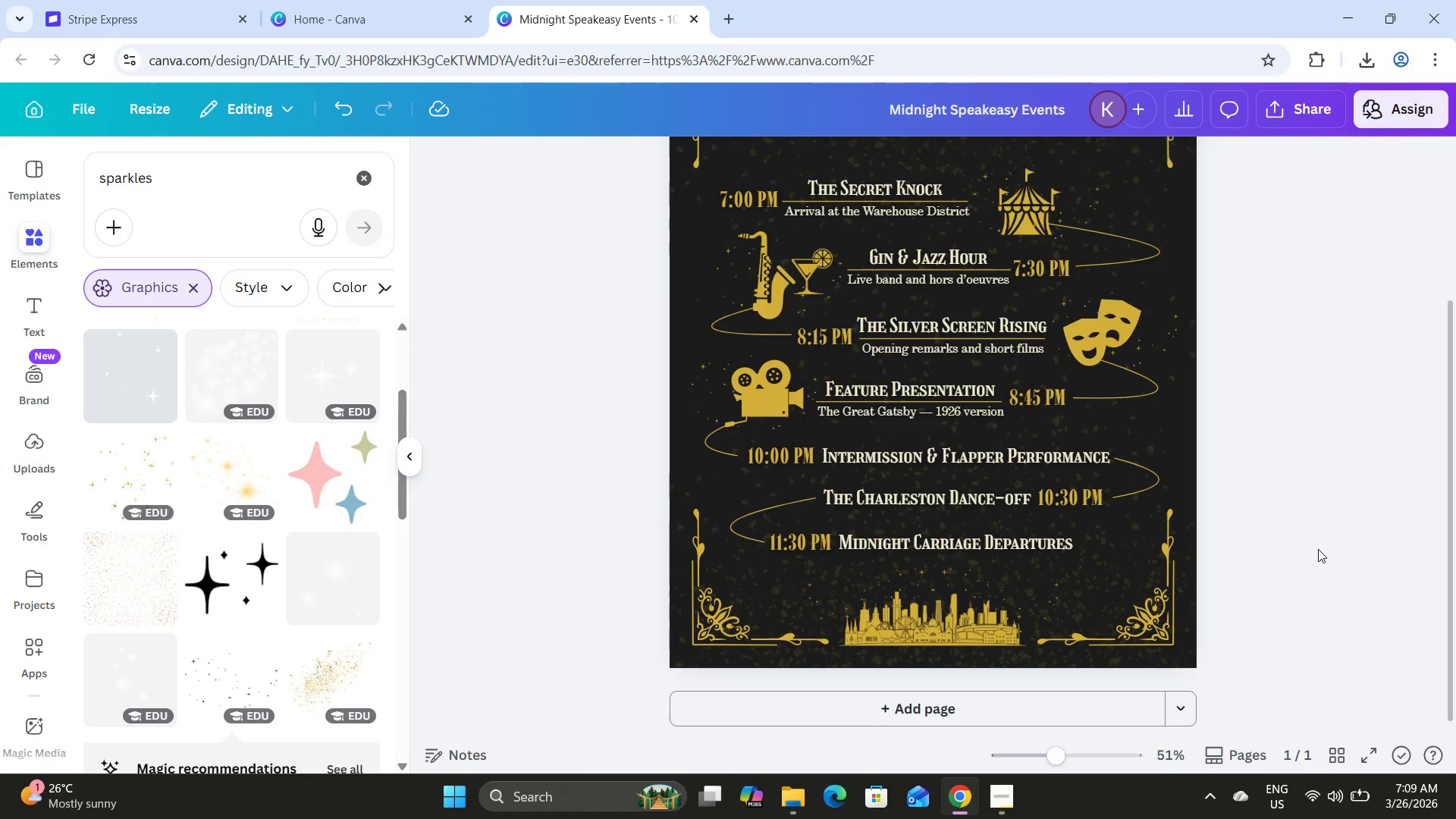 
scroll: coordinate [1318, 549], scroll_direction: up, amount: 1.0